 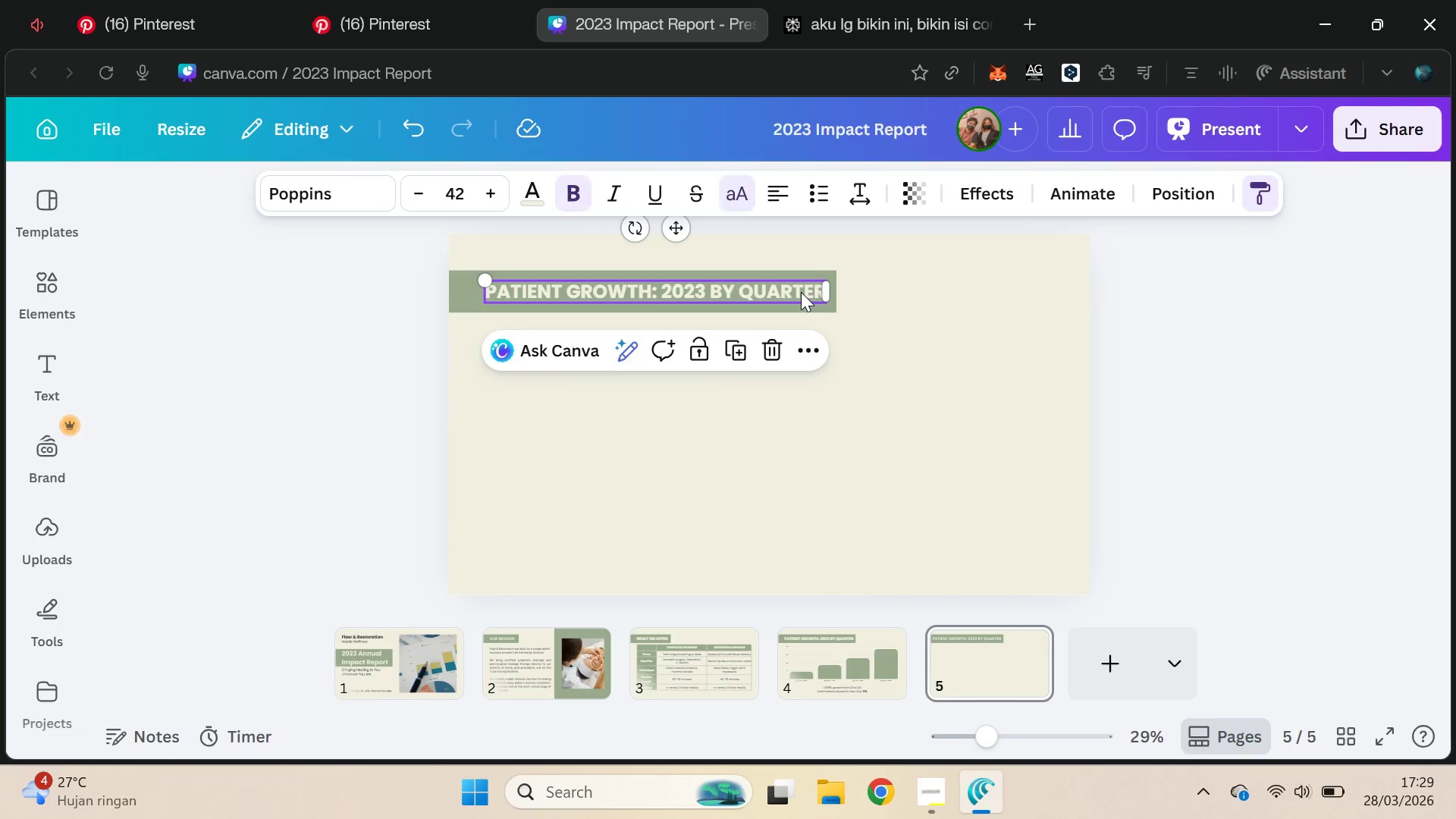 
key(Control+A)
 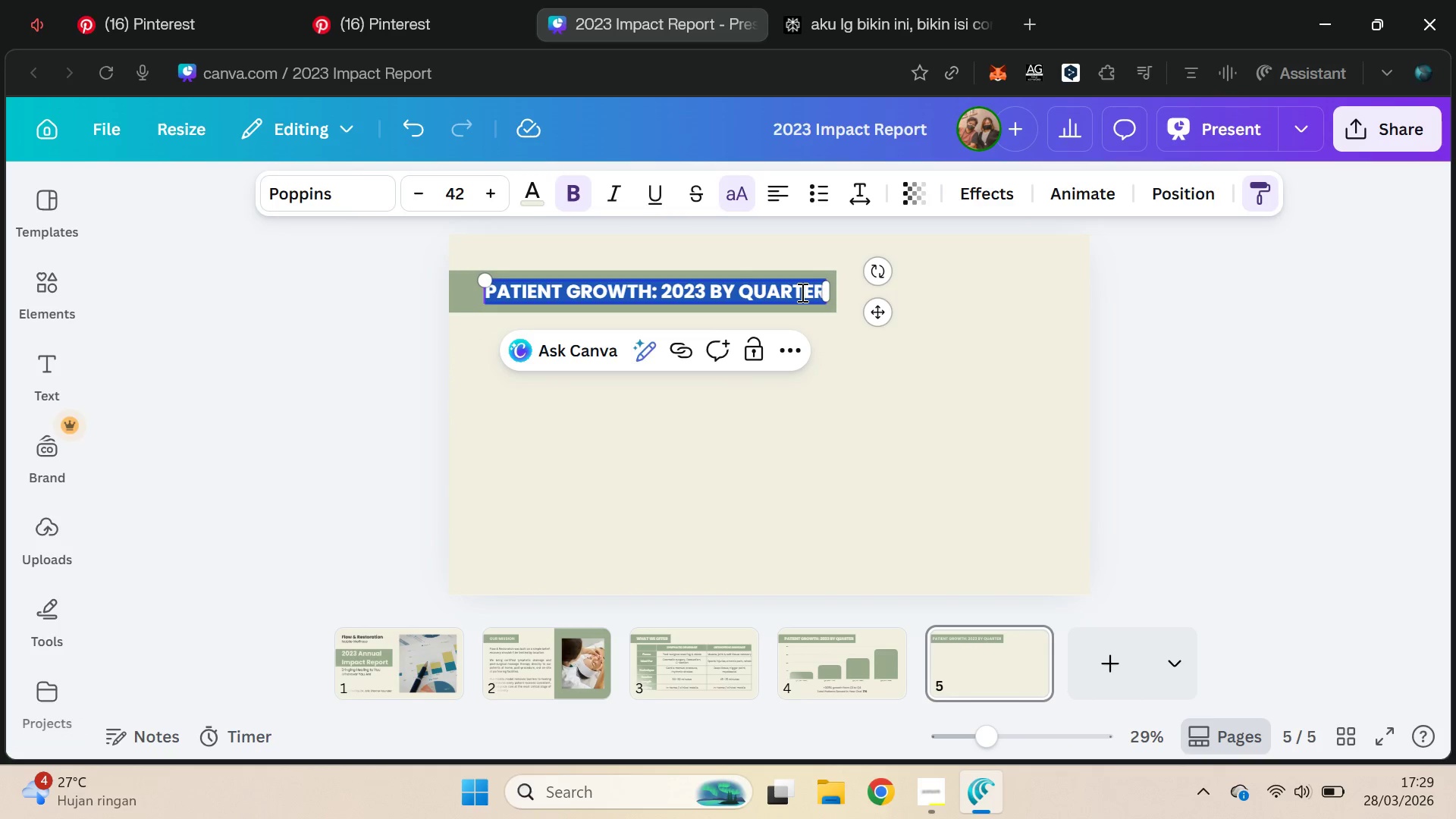 
key(Control+V)
 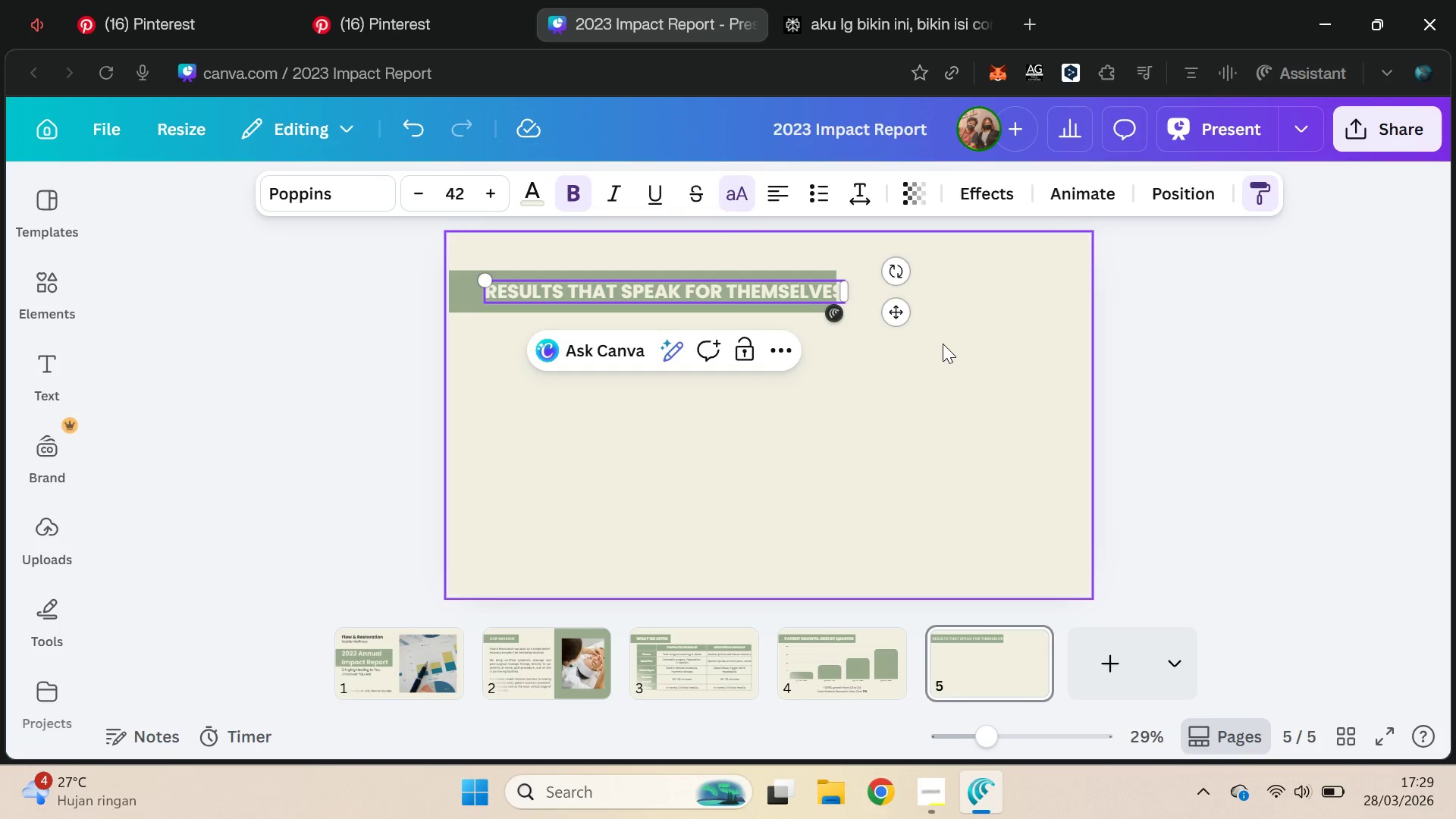 
left_click([943, 344])
 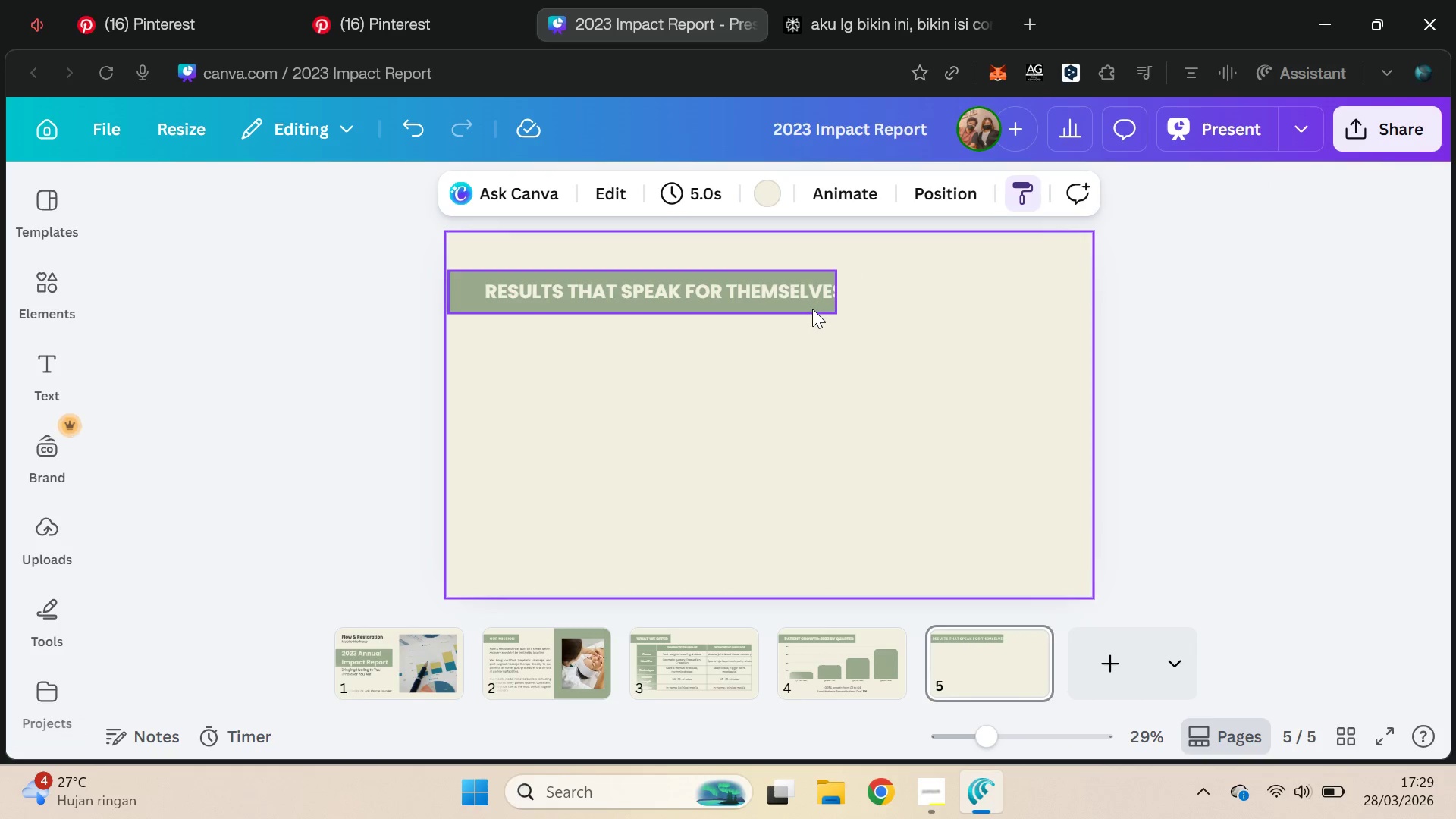 
left_click([812, 308])
 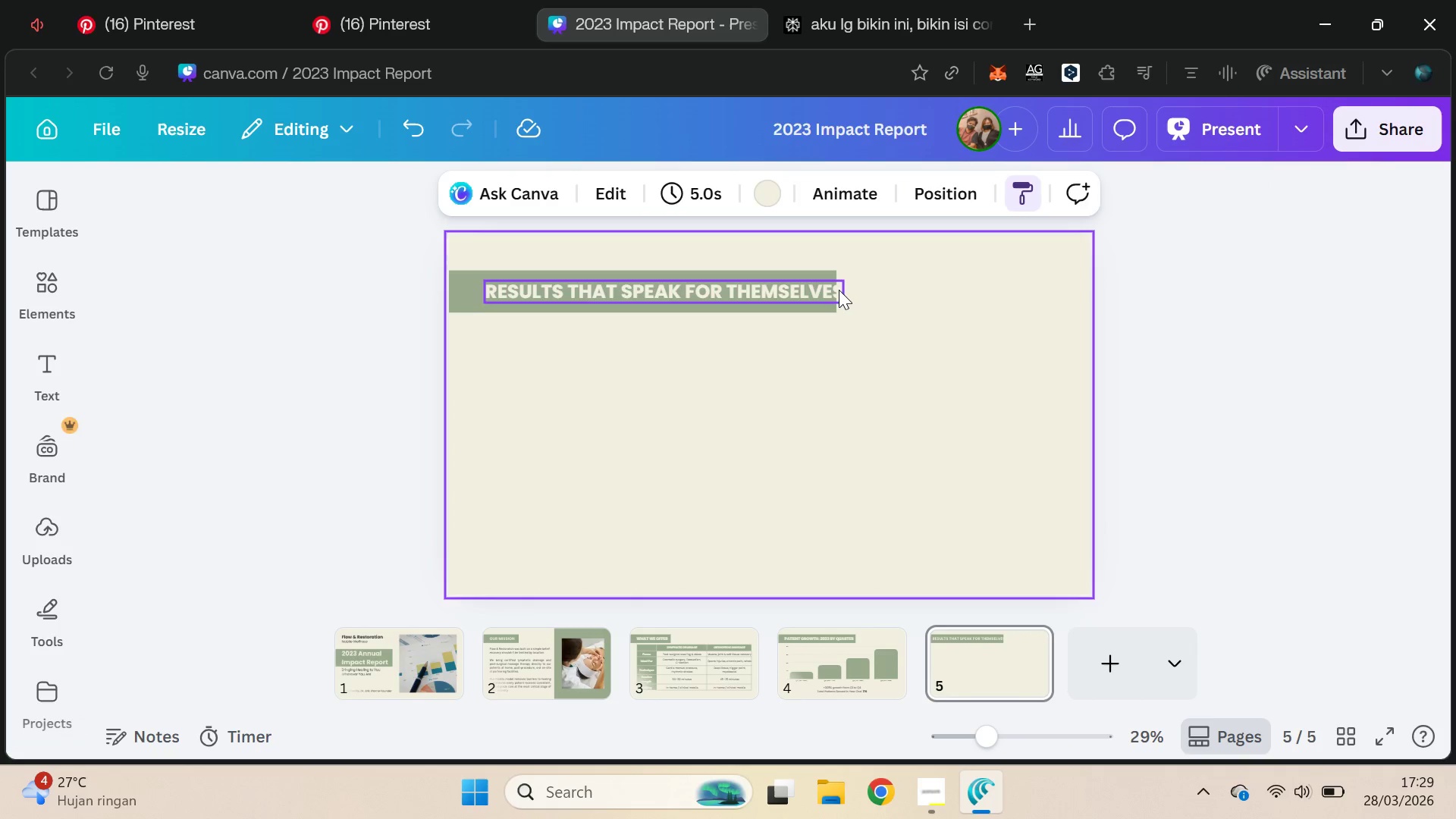 
left_click([831, 306])
 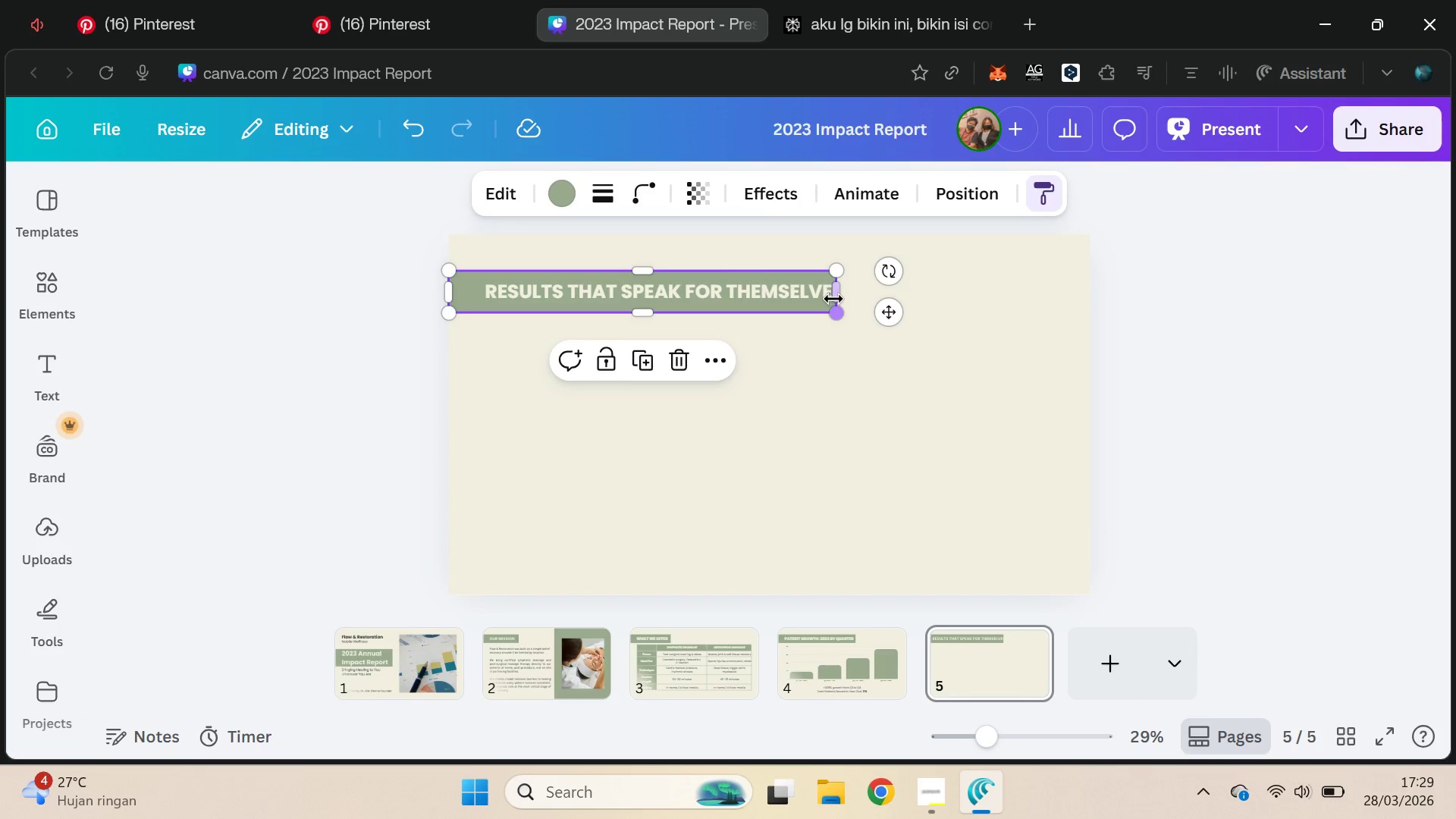 
left_click_drag(start_coordinate=[836, 298], to_coordinate=[854, 300])
 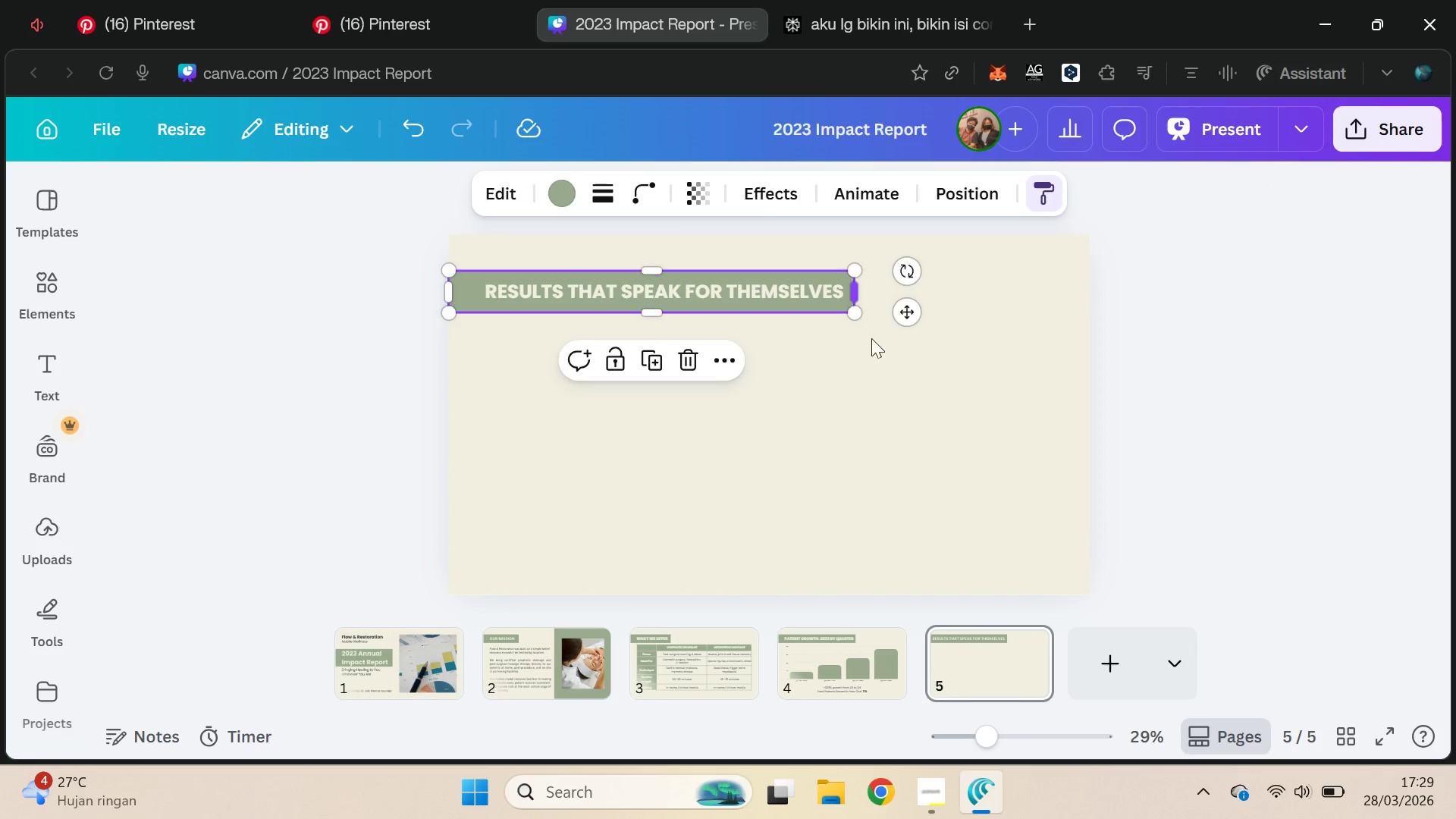 
left_click([887, 367])
 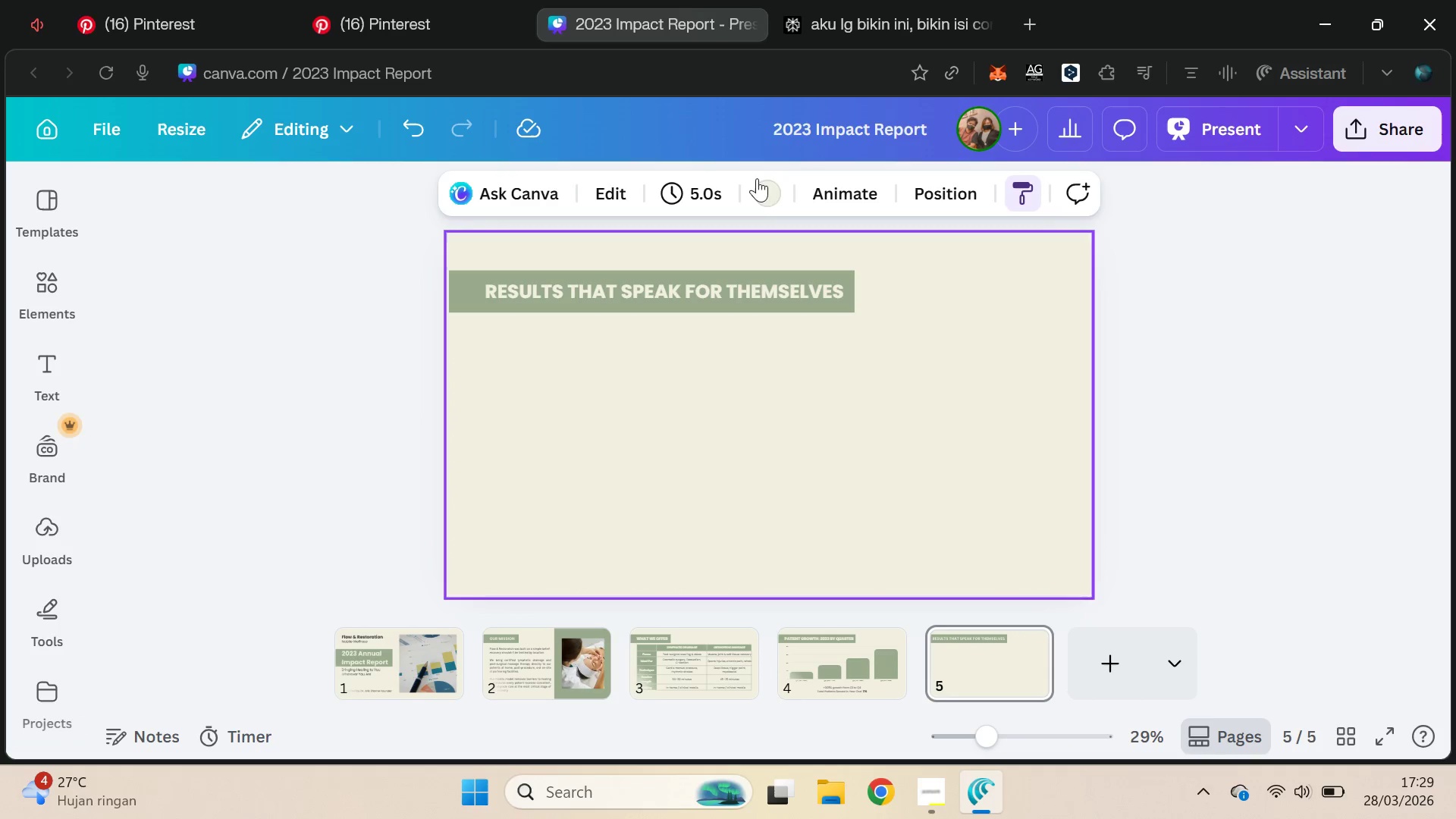 
key(Alt+AltLeft)
 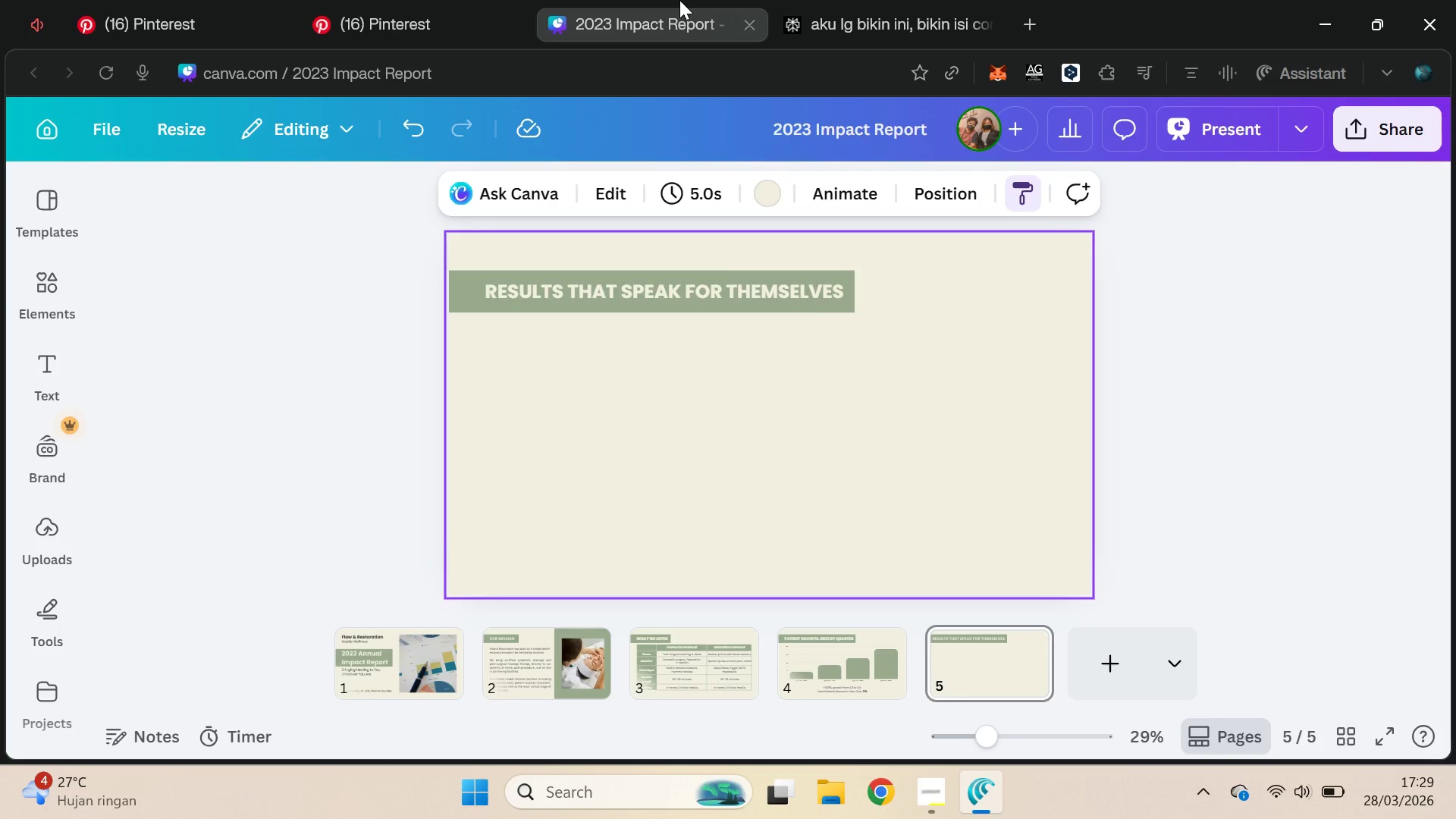 
key(Alt+Tab)